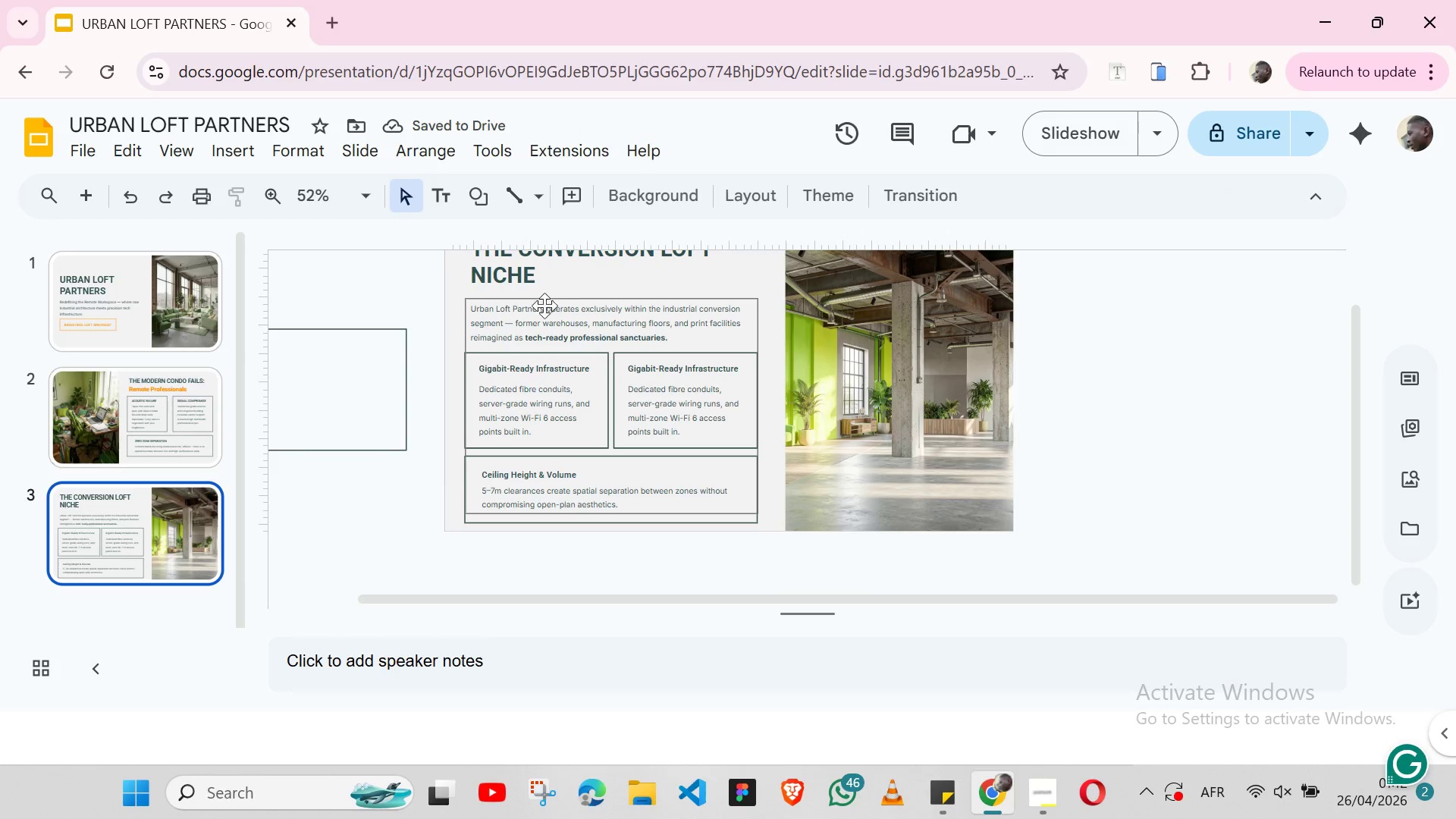 
left_click([415, 492])
 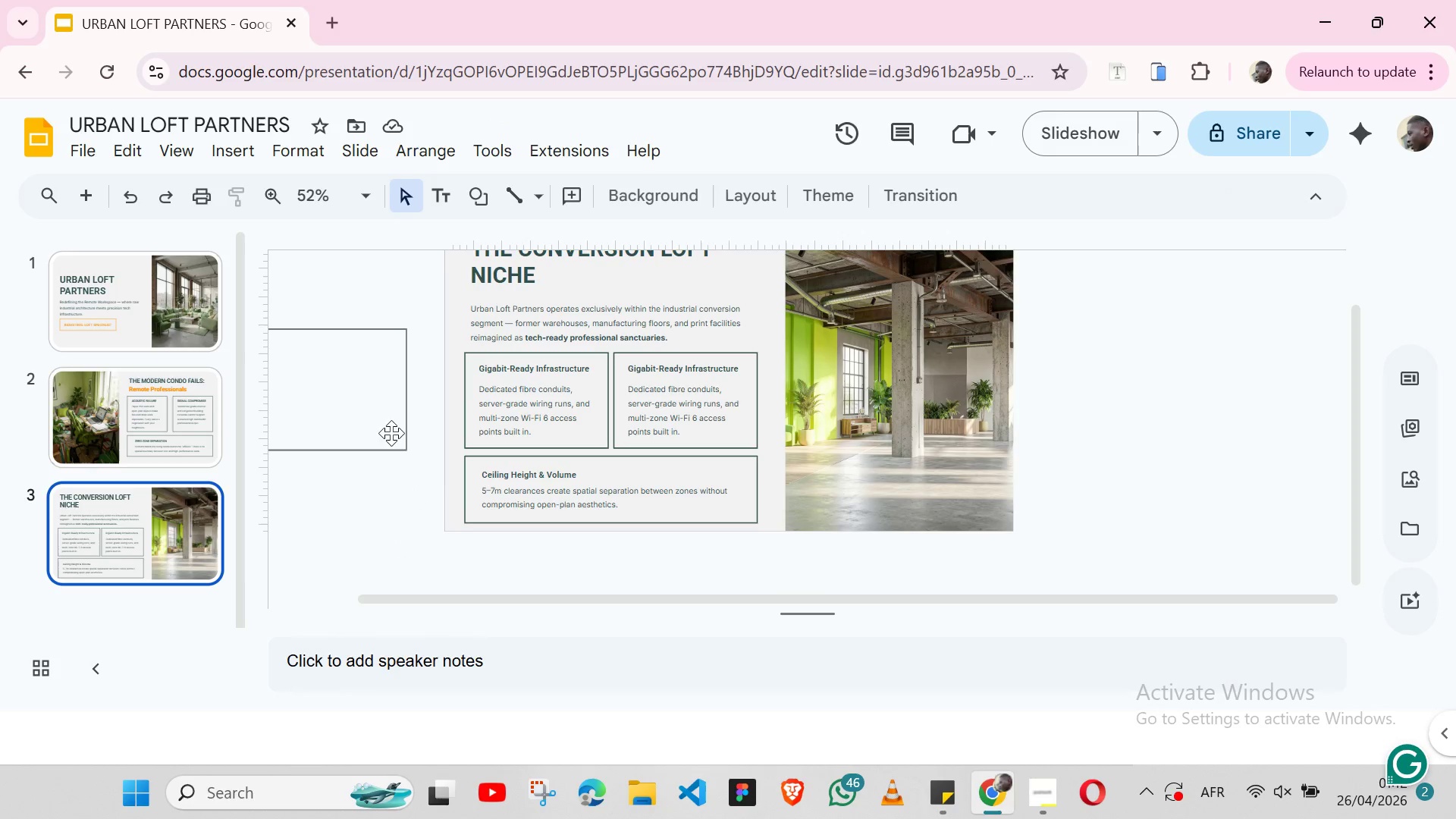 
left_click([354, 373])
 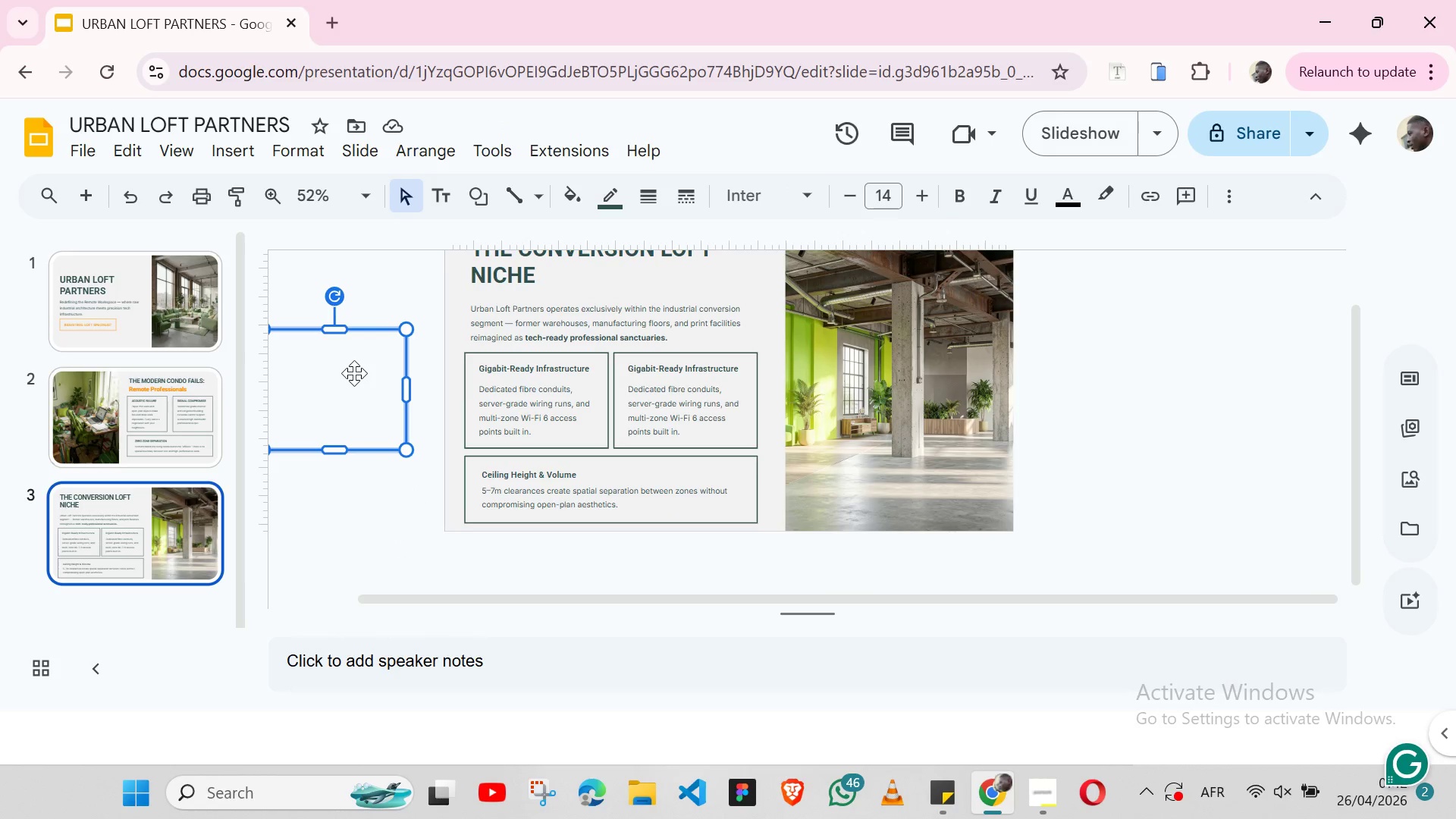 
key(Backspace)
 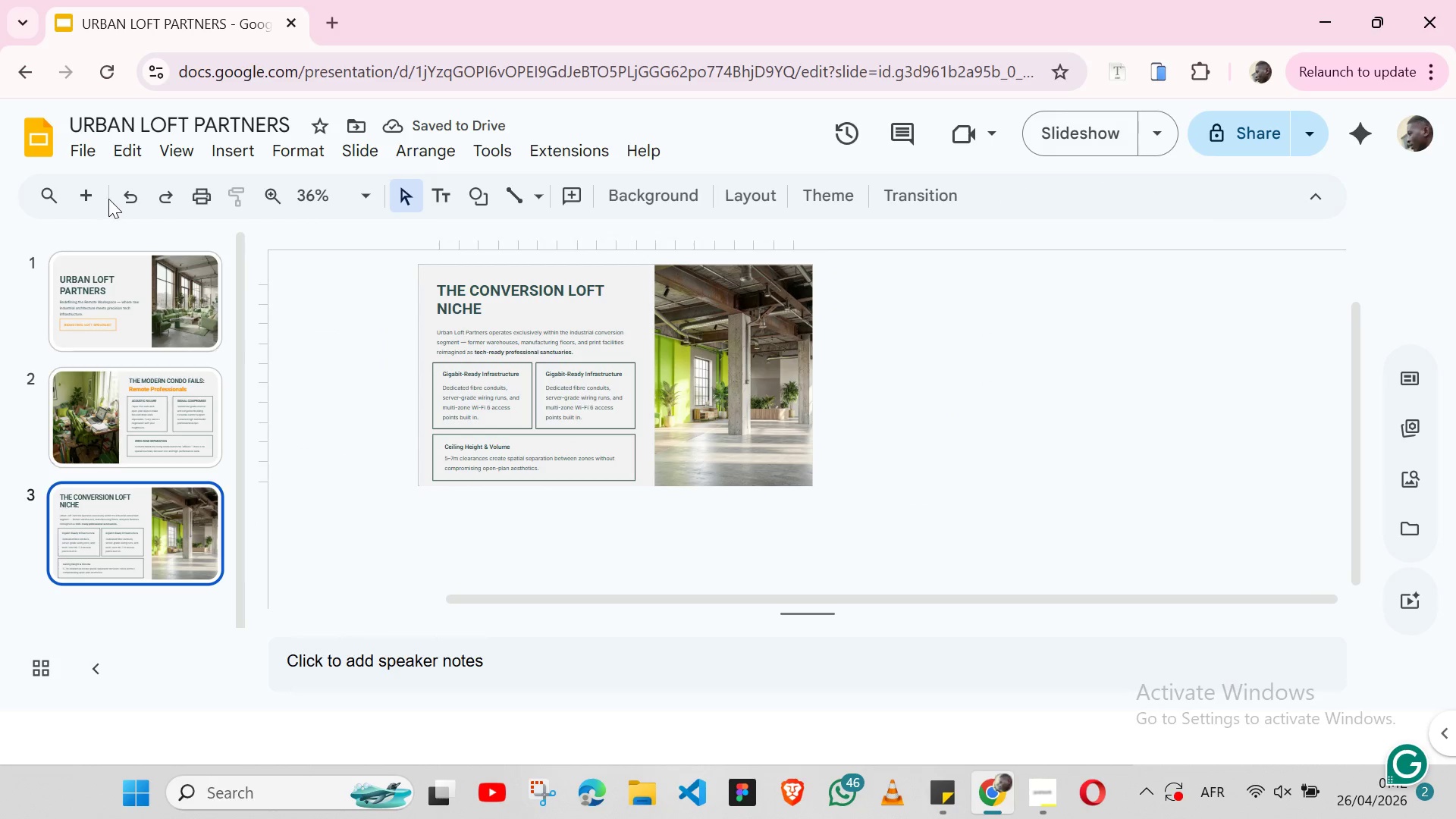 
left_click([89, 199])
 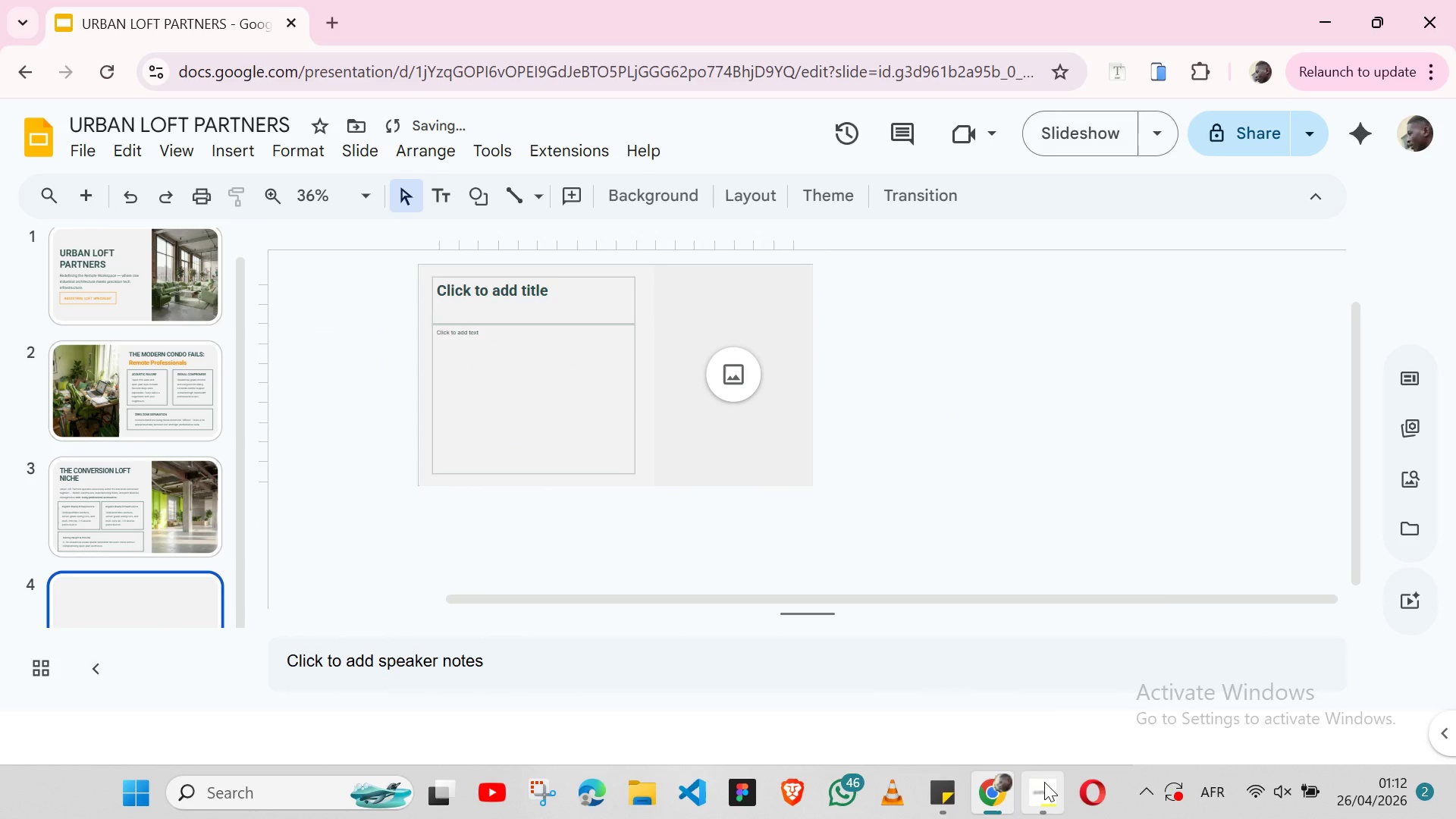 
left_click([1044, 782])